 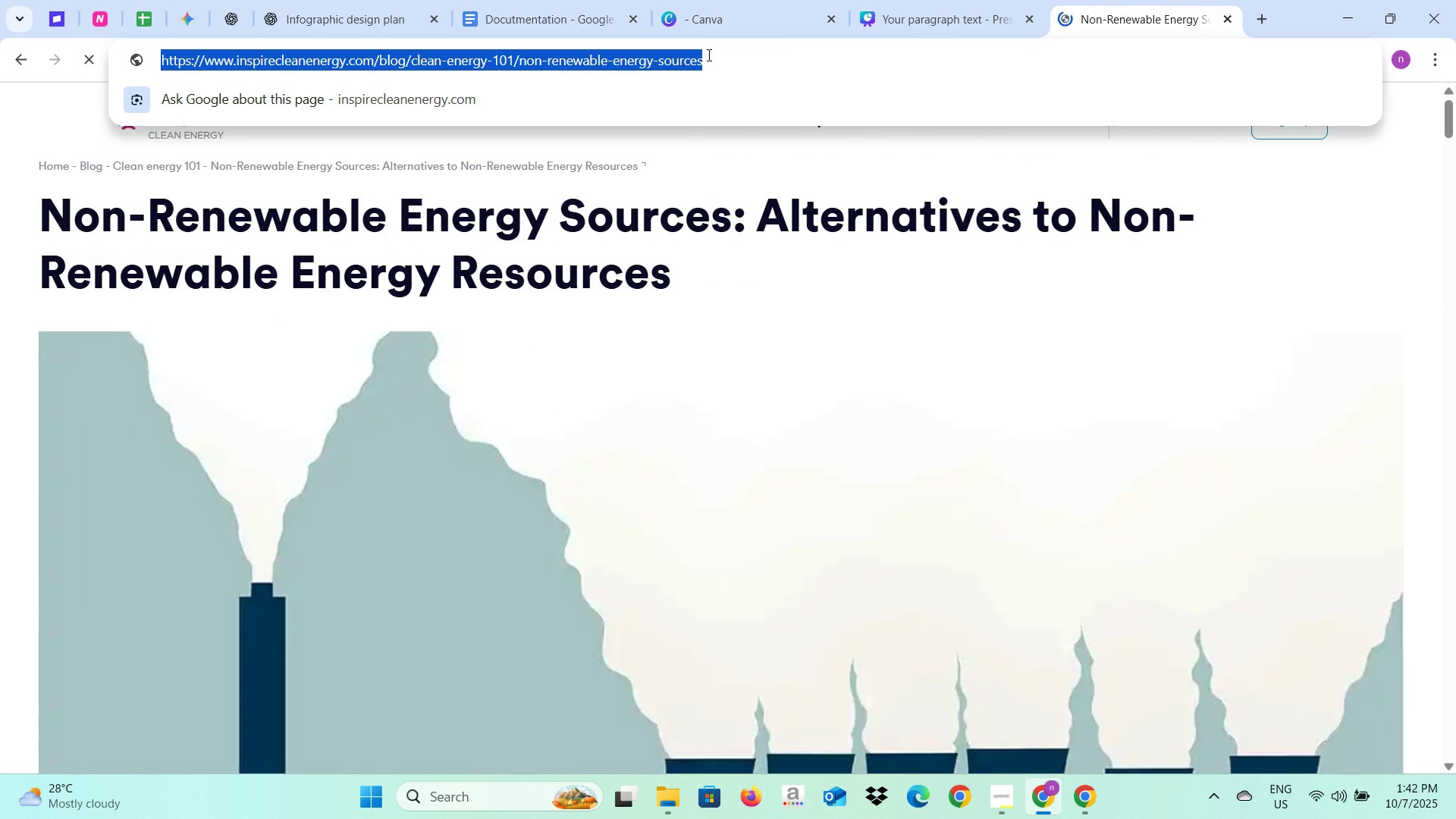 
key(Control+C)
 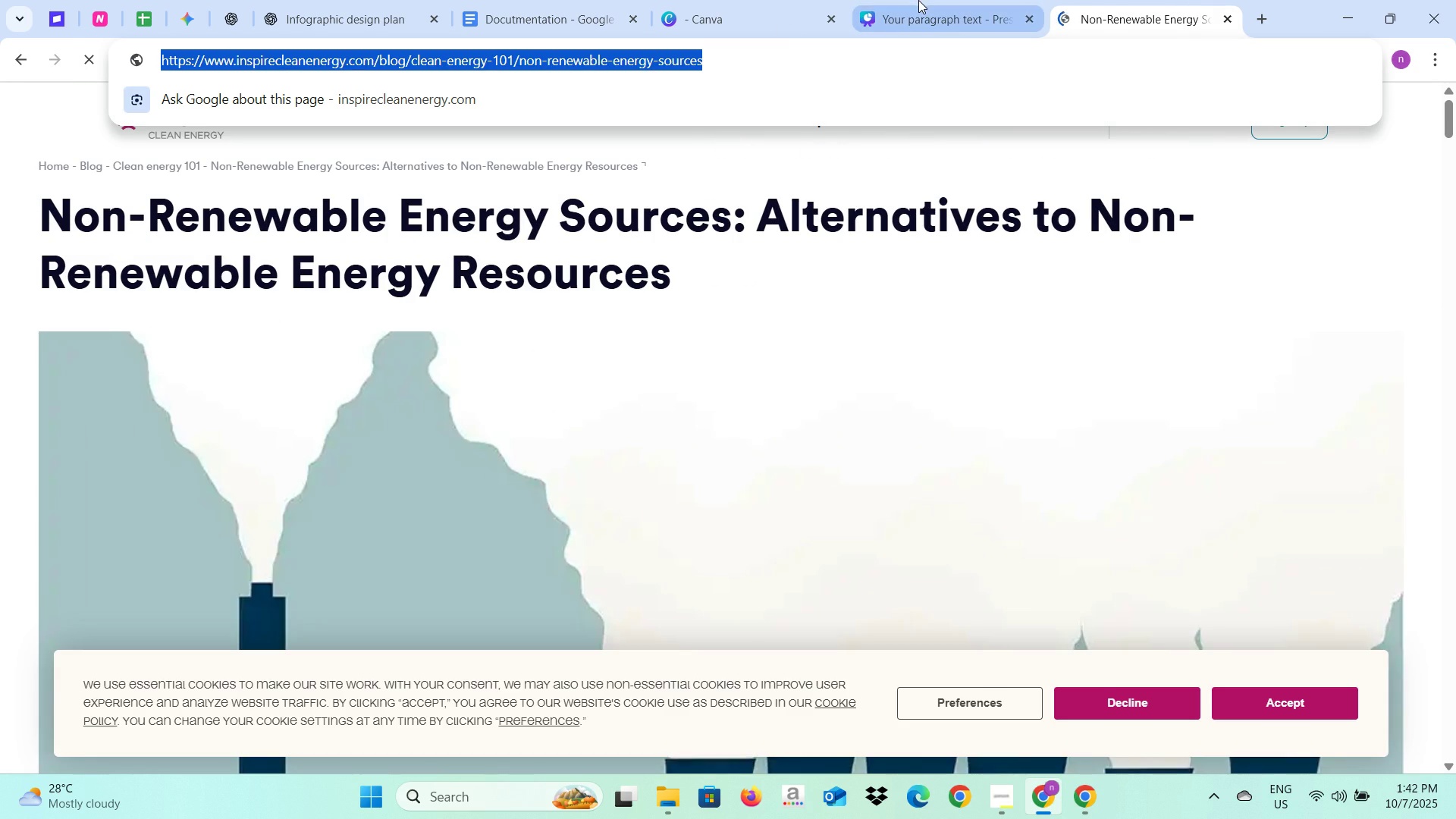 
left_click([918, 0])
 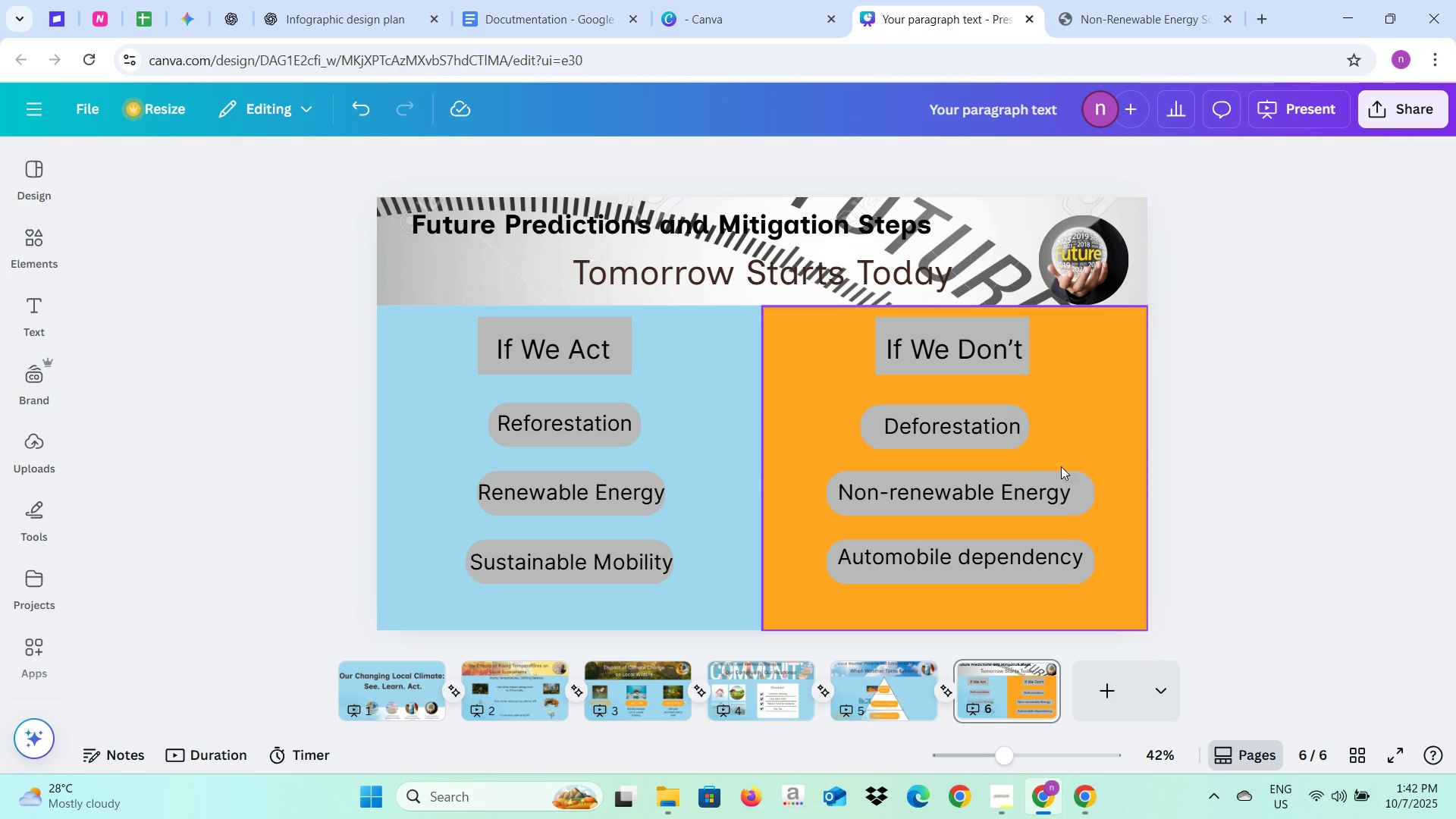 
left_click([1088, 490])
 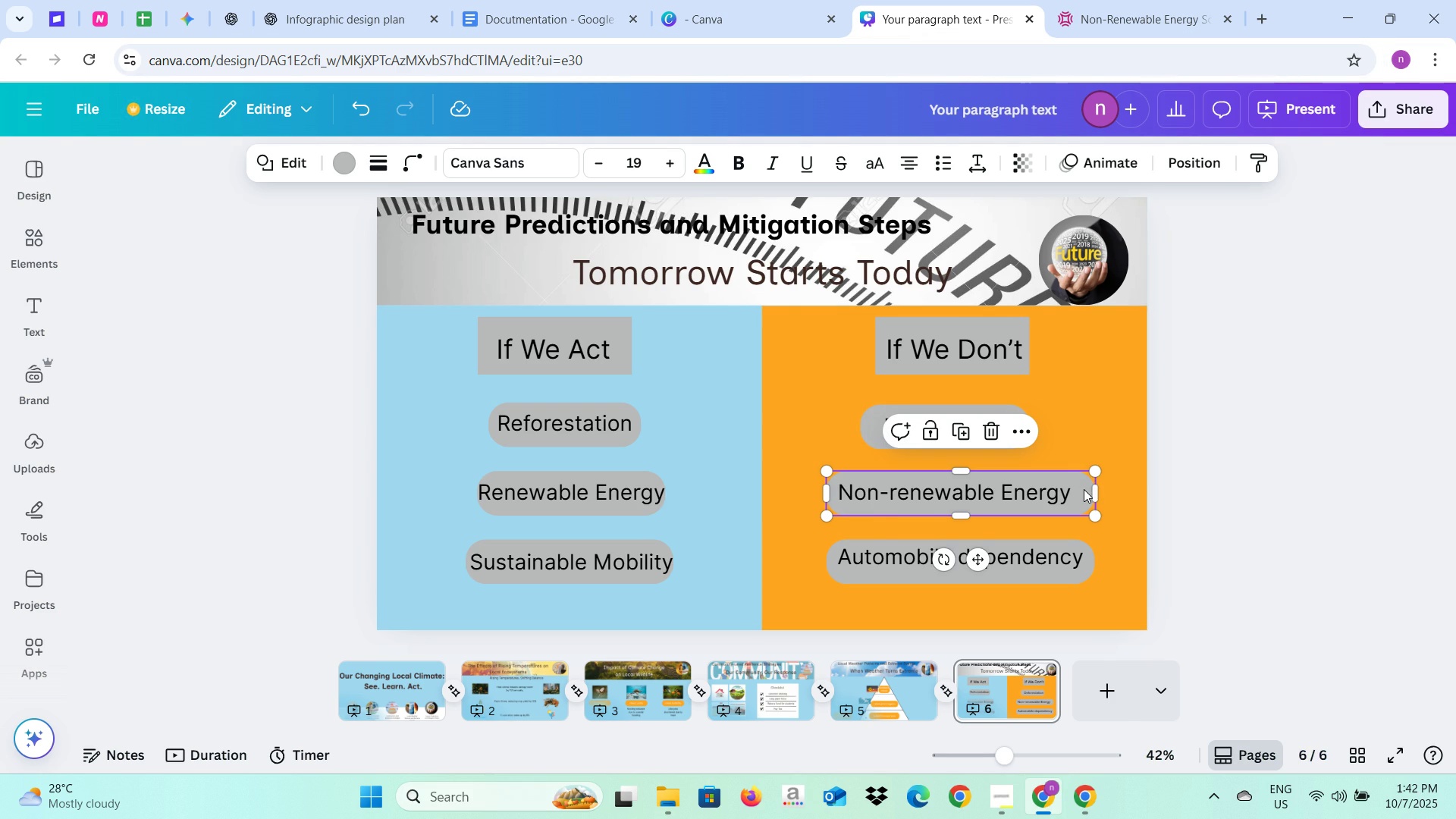 
right_click([1084, 489])
 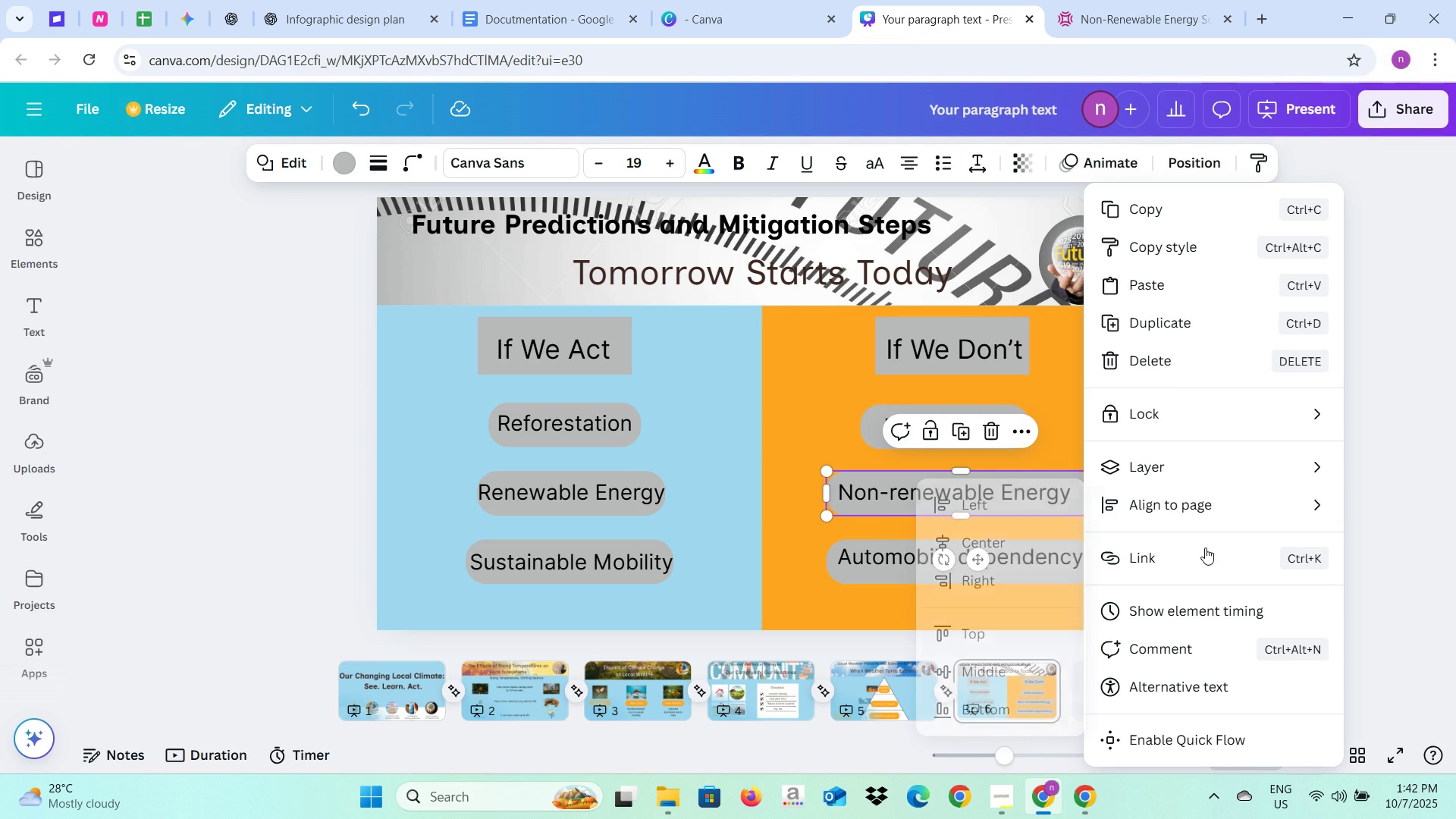 
left_click([1205, 548])